 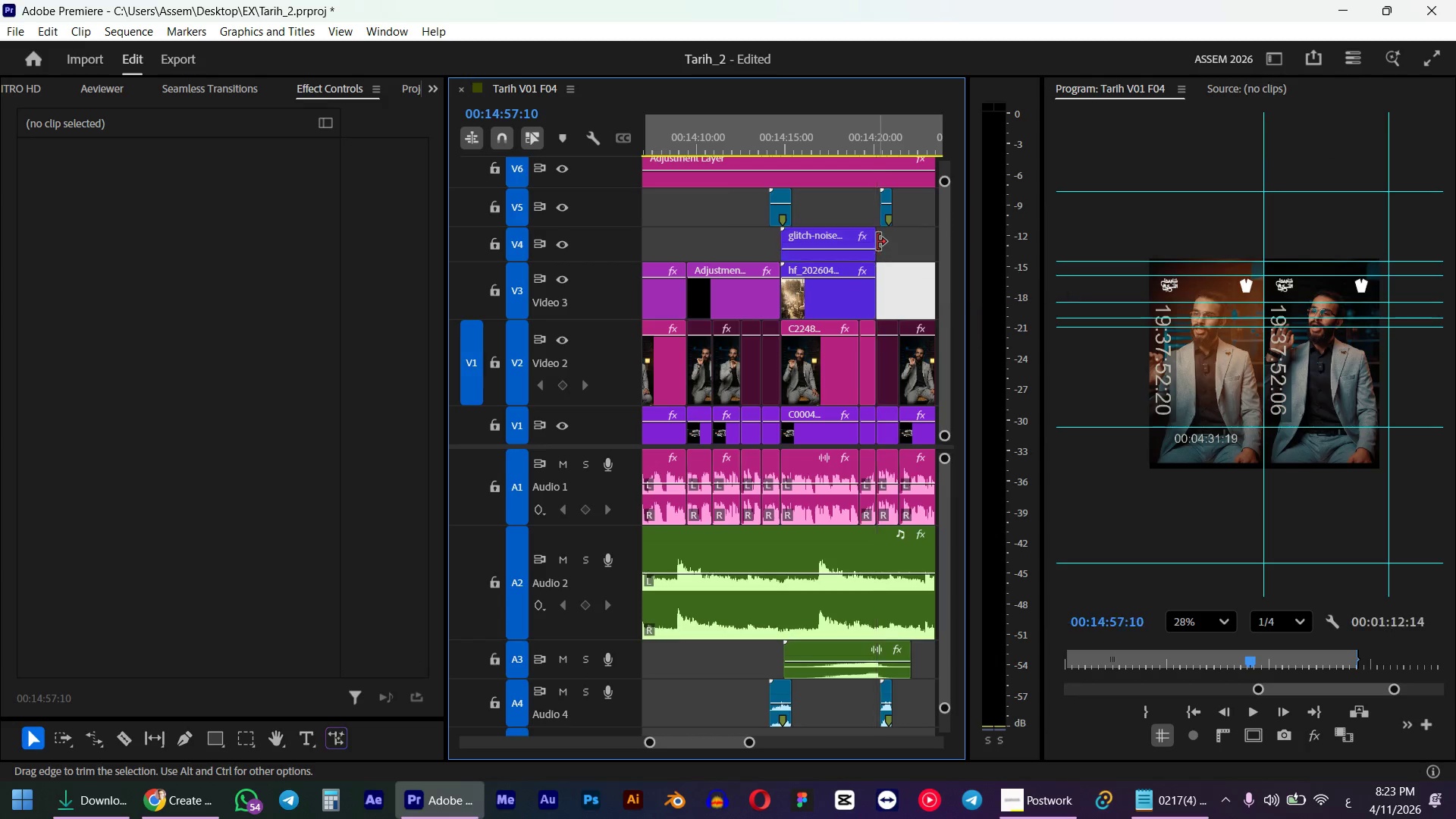 
scroll: coordinate [886, 220], scroll_direction: up, amount: 11.0
 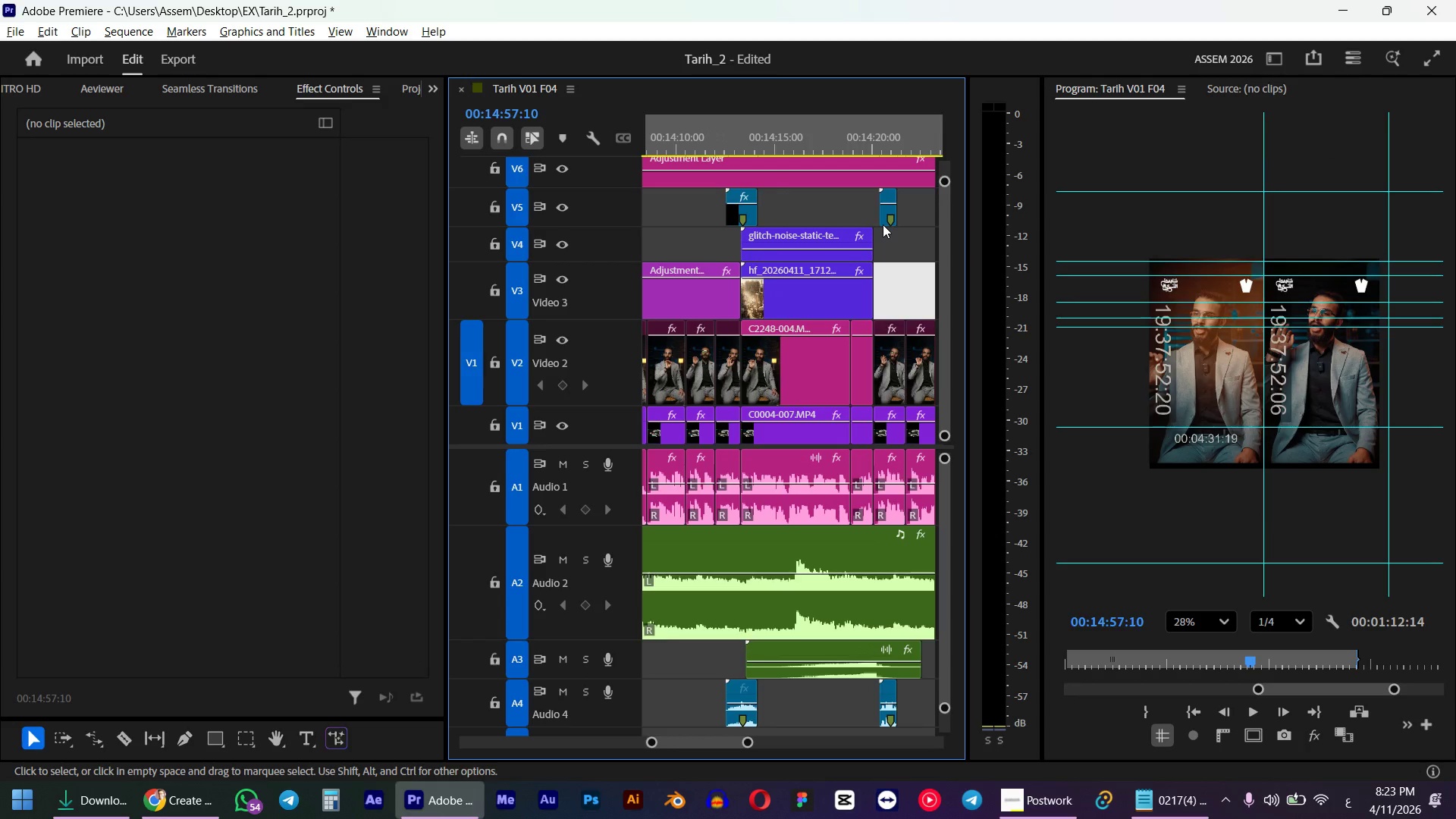 
left_click_drag(start_coordinate=[885, 221], to_coordinate=[850, 222])
 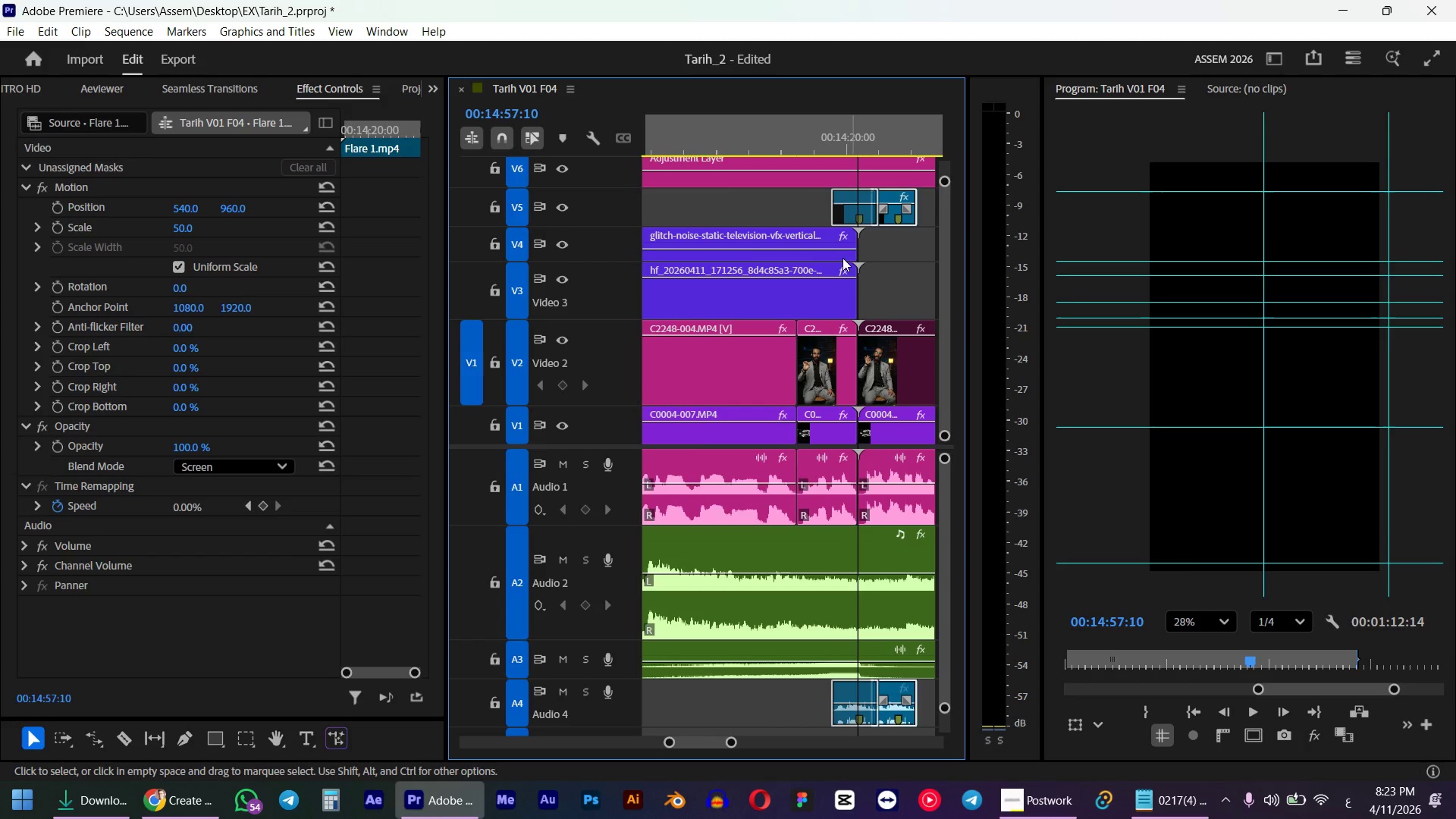 
hold_key(key=AltLeft, duration=1.36)
scroll: coordinate [839, 259], scroll_direction: down, amount: 9.0
 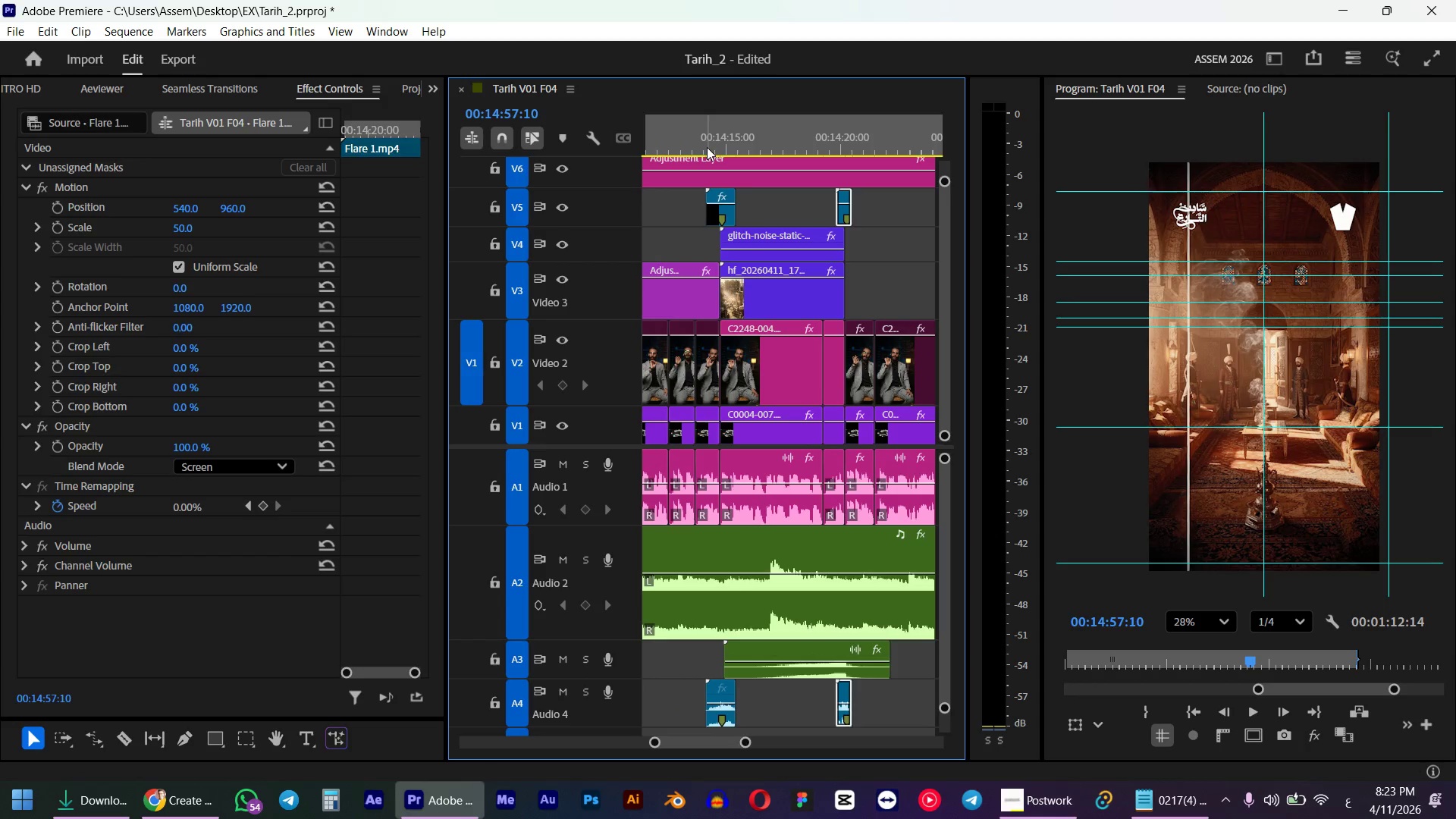 
left_click([691, 148])
 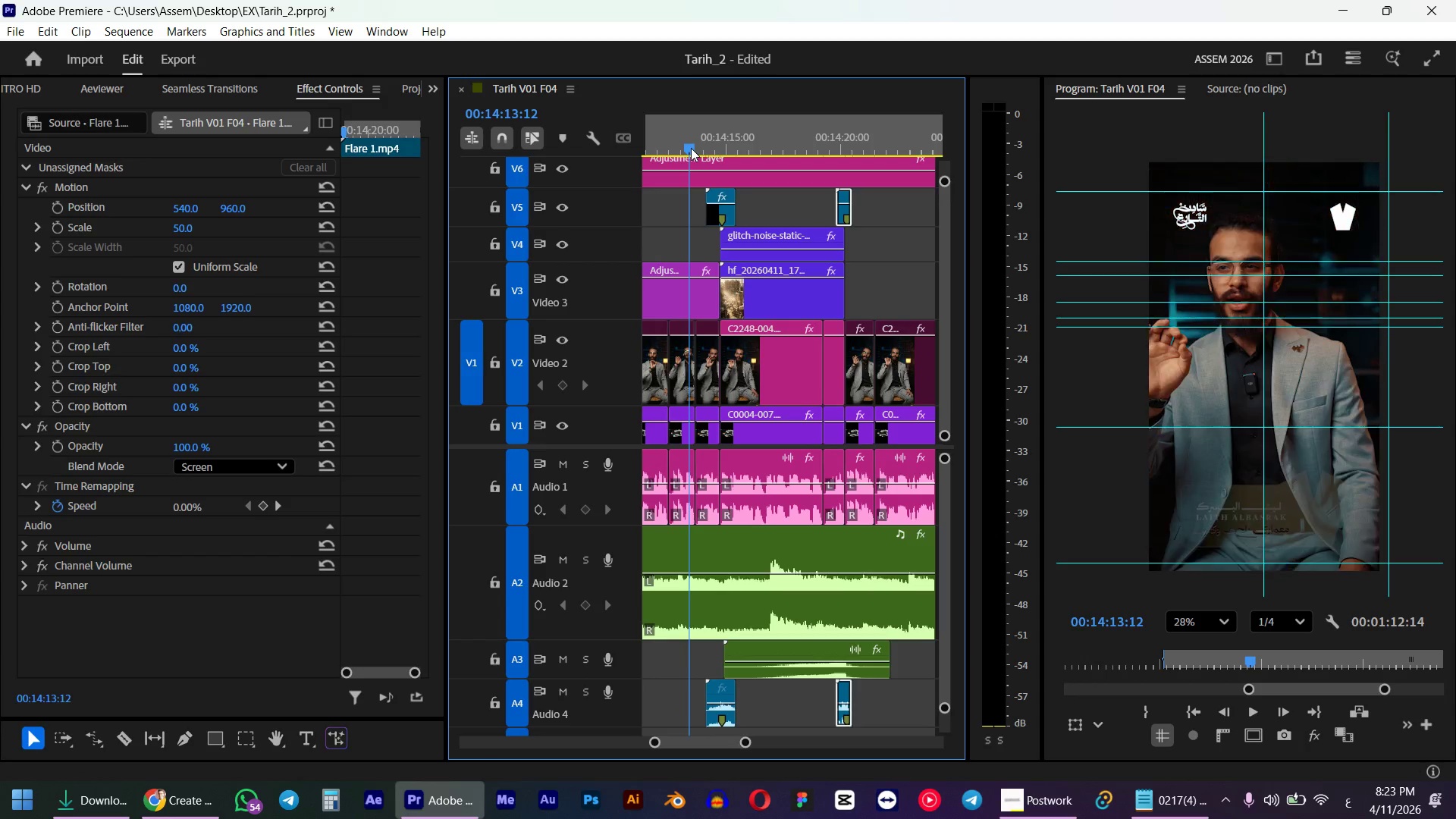 
key(Space)
 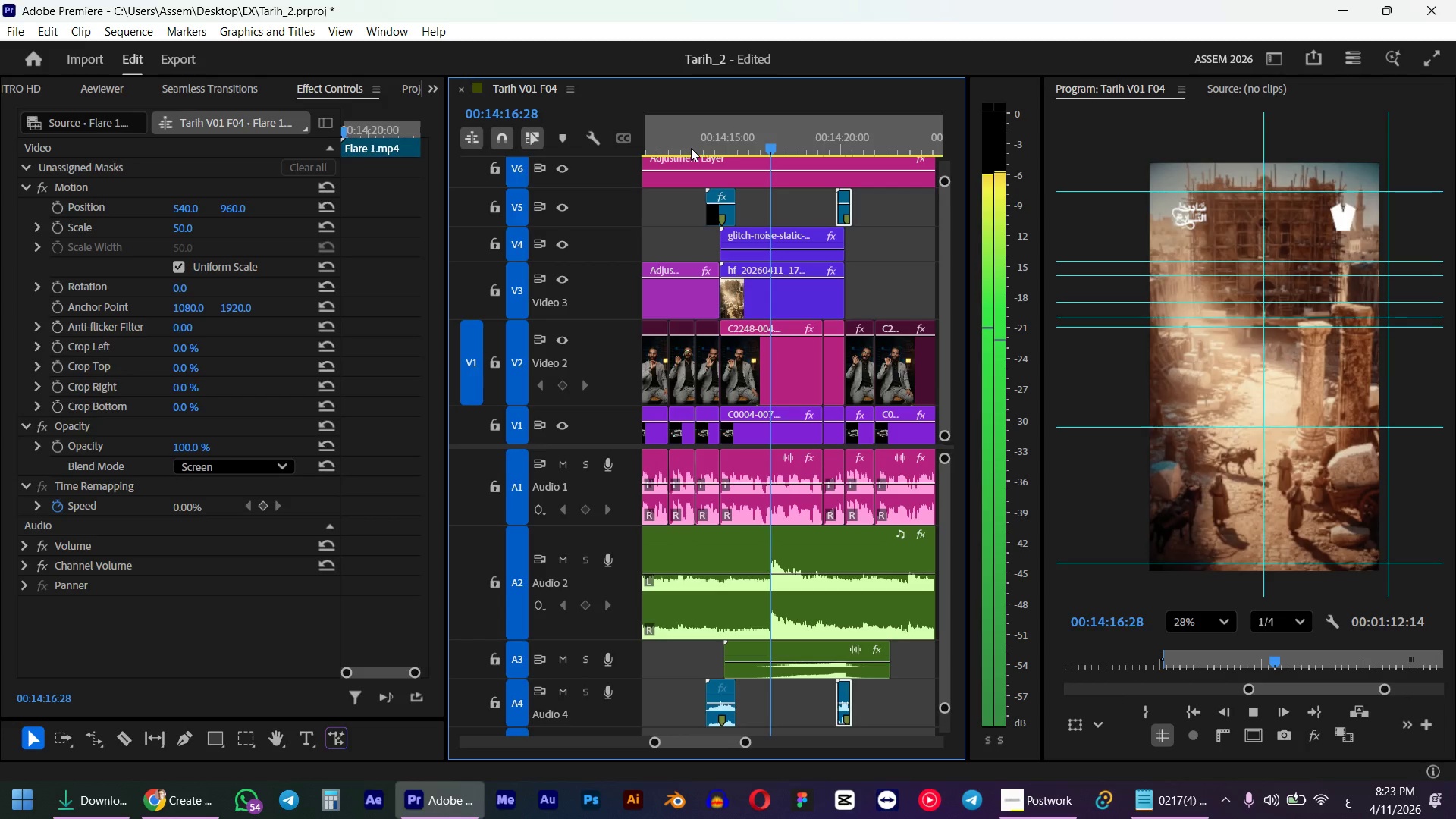 
wait(9.73)
 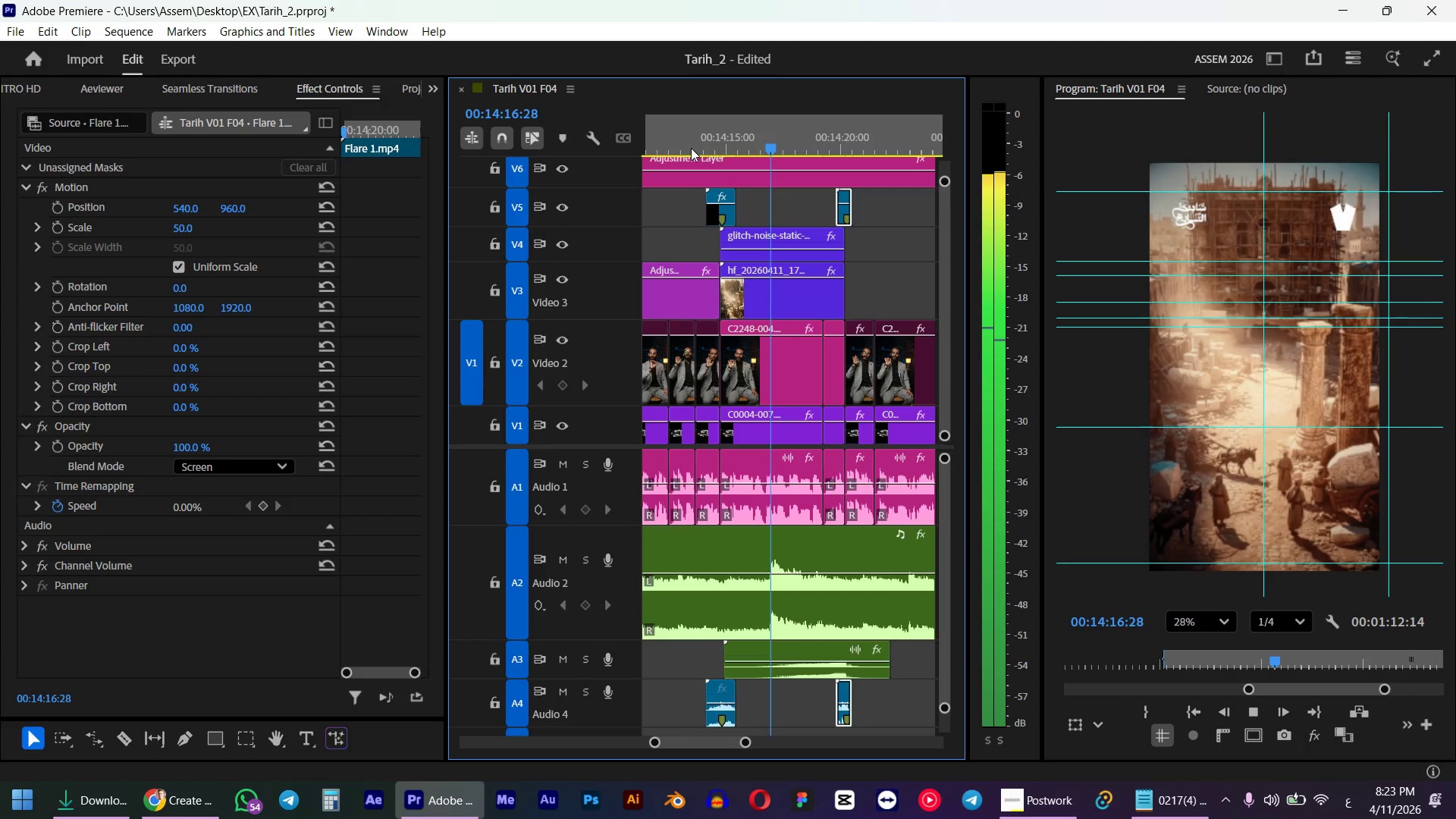 
hold_key(key=AltLeft, duration=0.59)
scroll: coordinate [811, 275], scroll_direction: down, amount: 12.0
 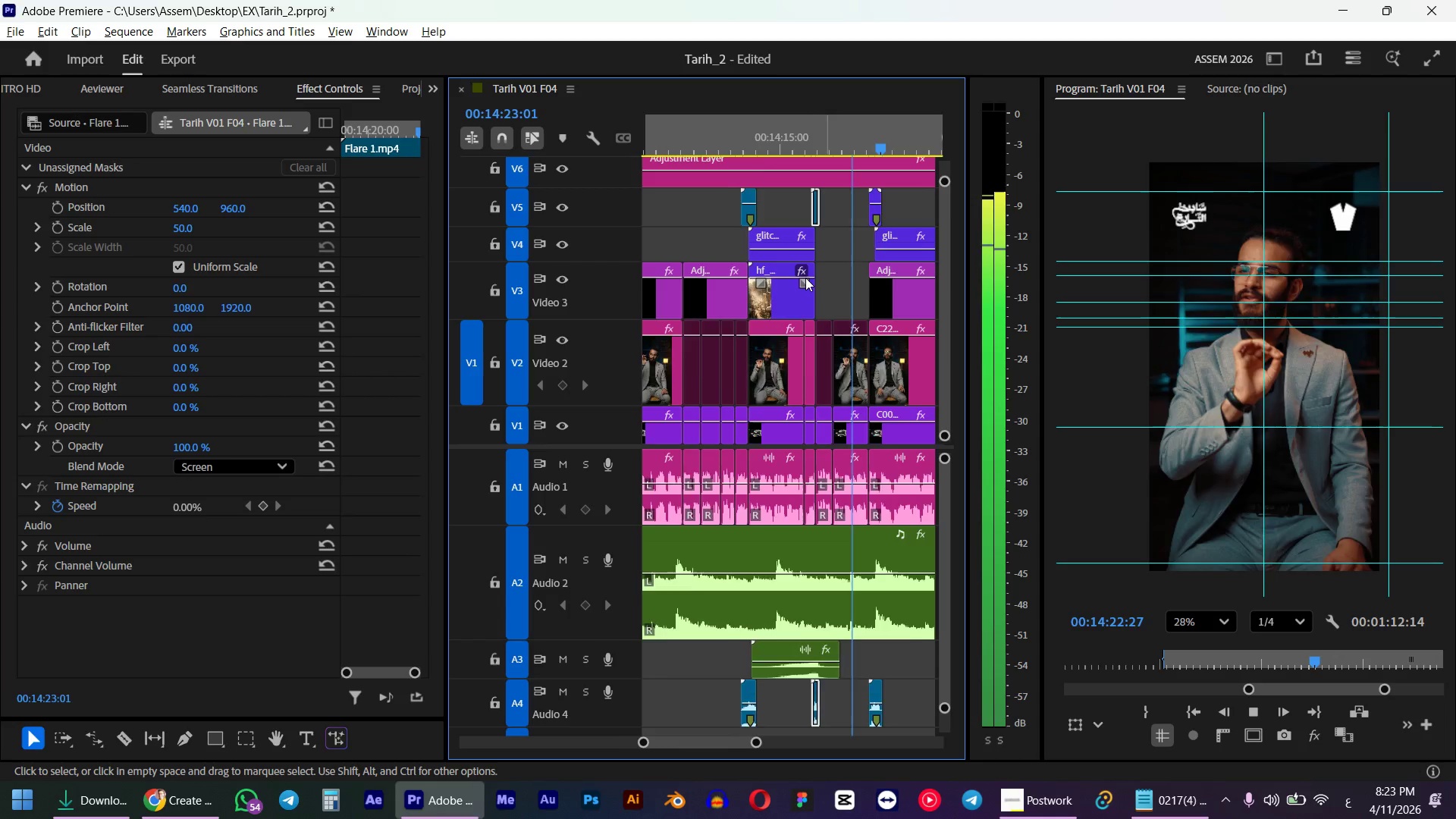 
key(Space)
 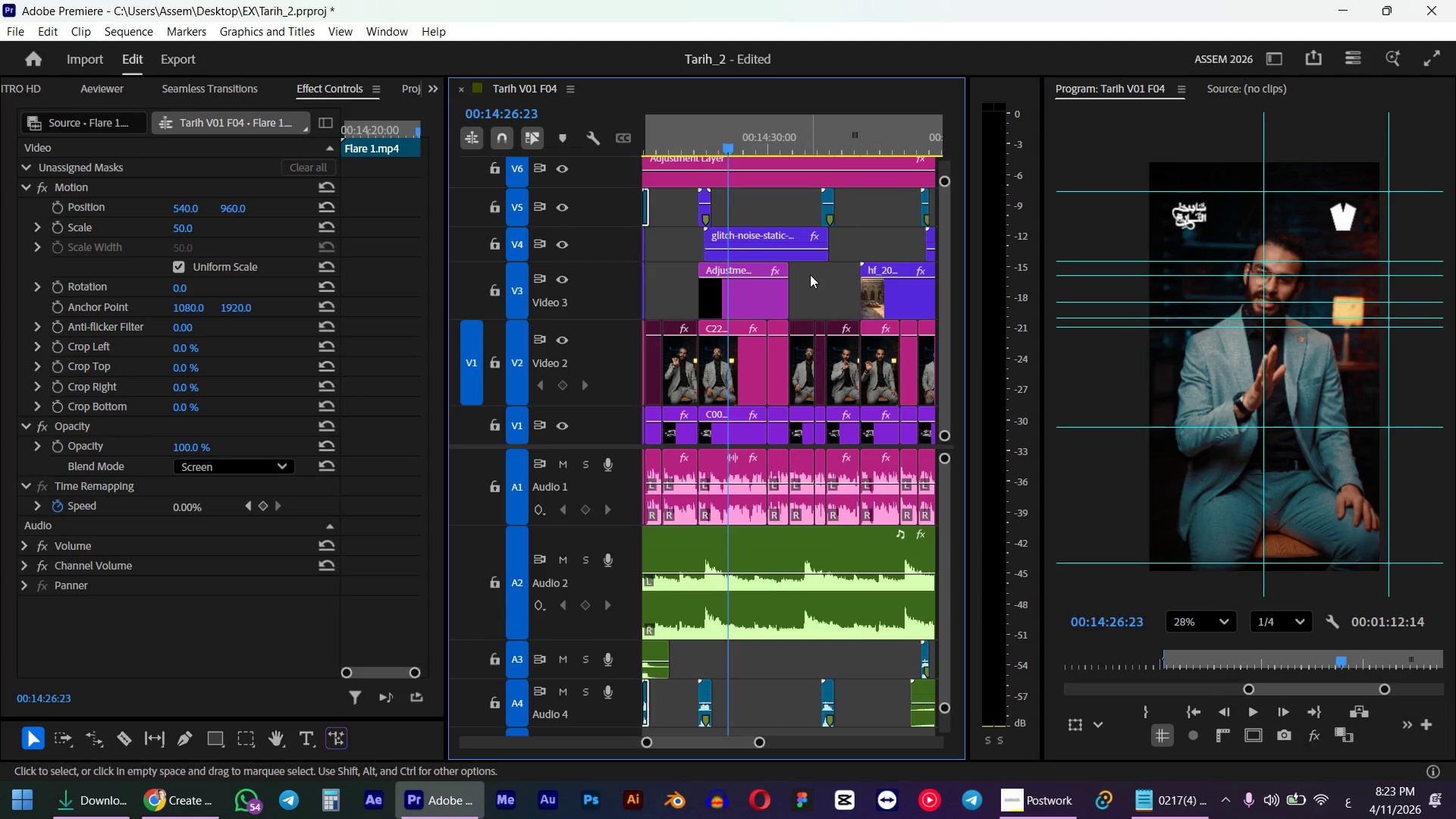 
hold_key(key=AltLeft, duration=0.31)
scroll: coordinate [843, 249], scroll_direction: down, amount: 5.0
 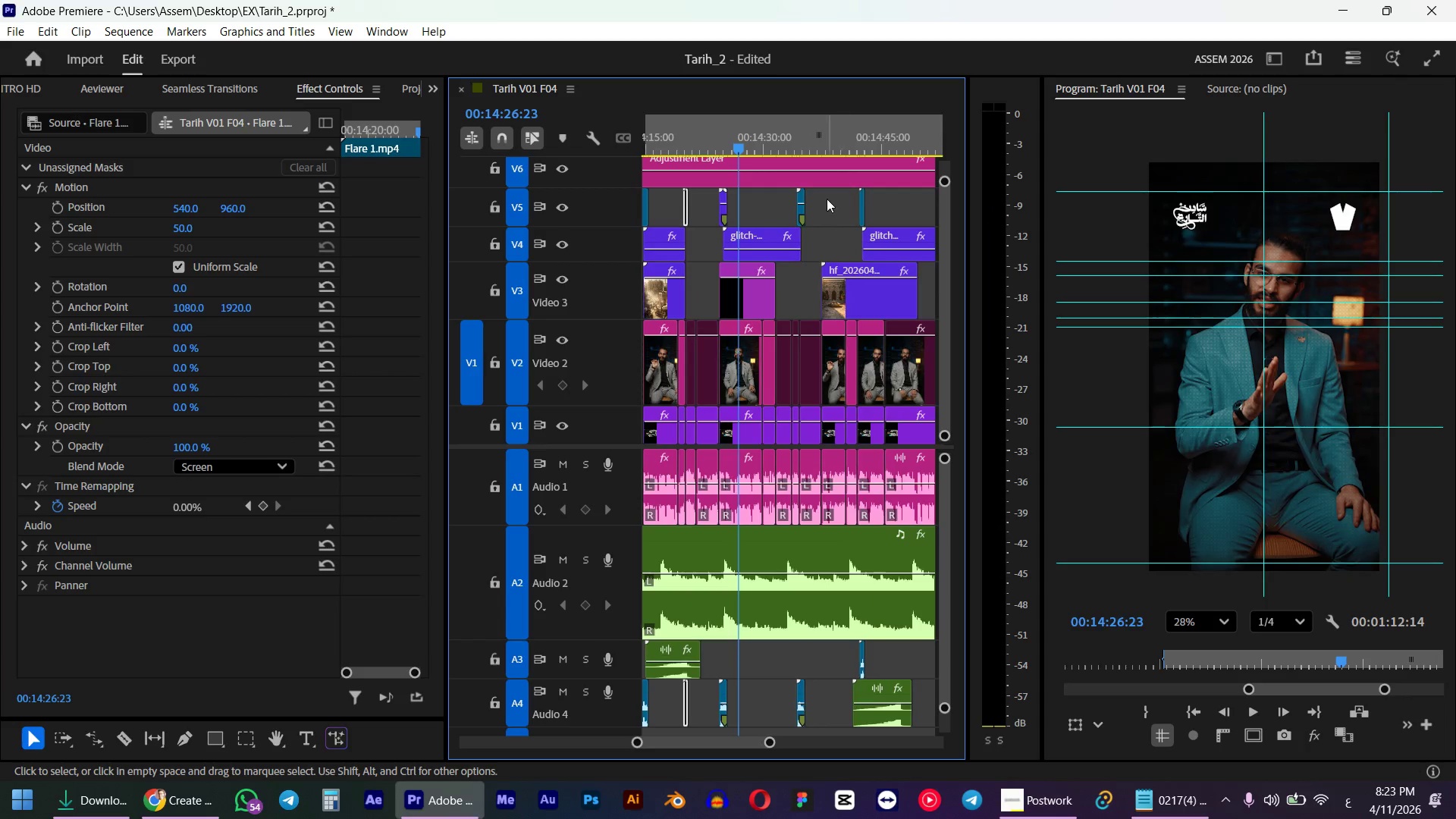 
left_click_drag(start_coordinate=[827, 199], to_coordinate=[723, 244])
 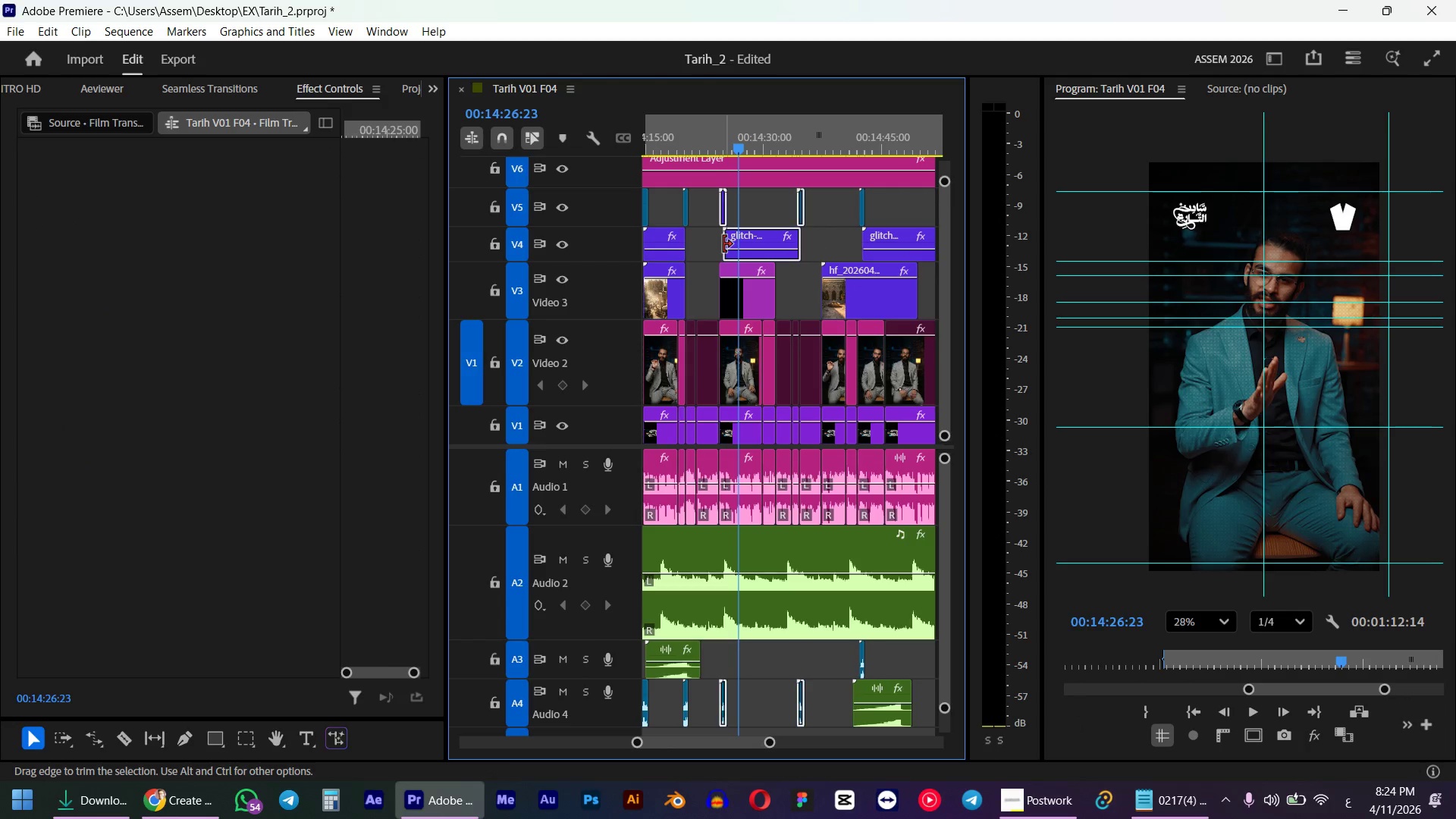 
key(Control+X)
 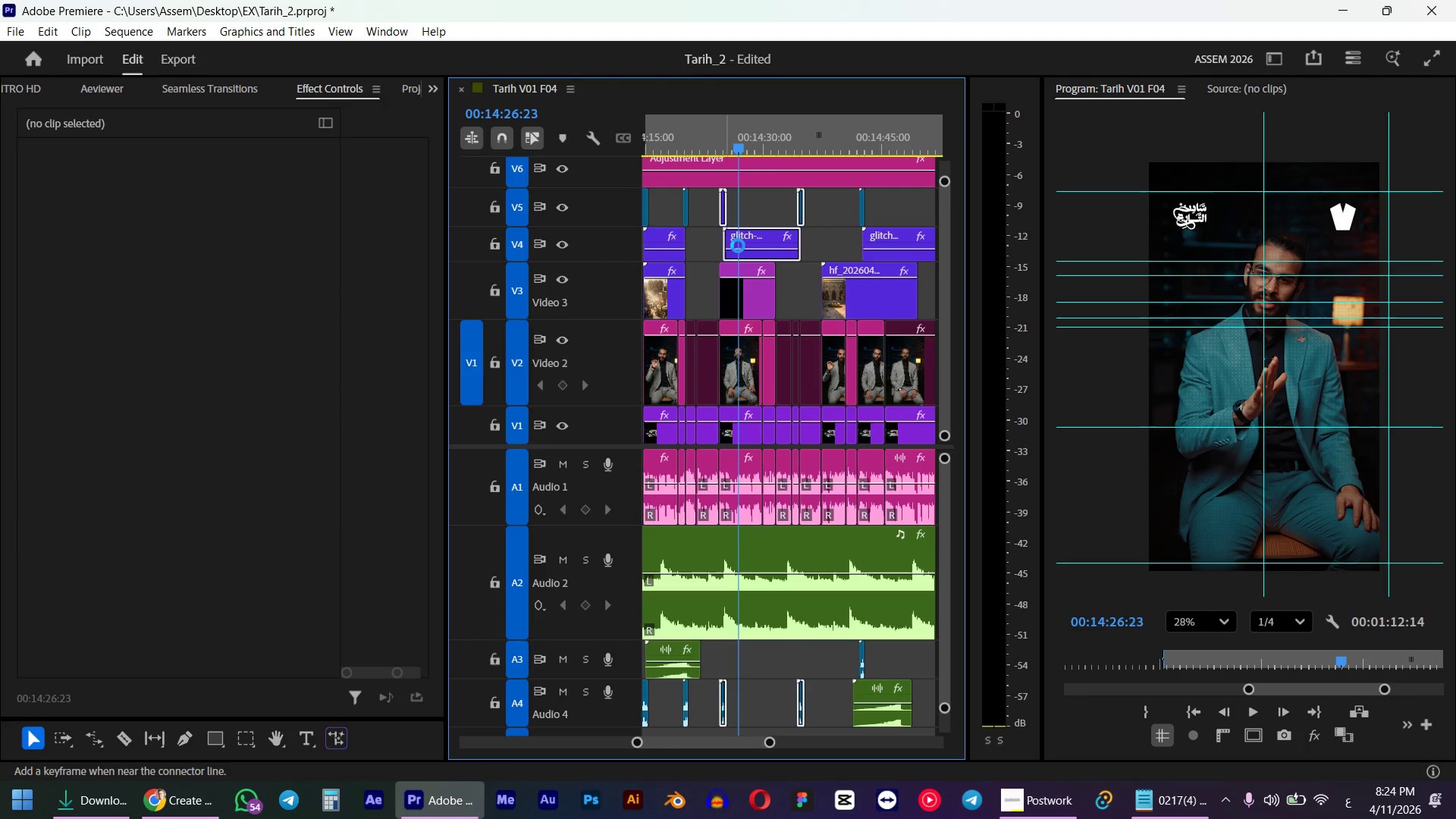 
scroll: coordinate [807, 248], scroll_direction: down, amount: 3.0
 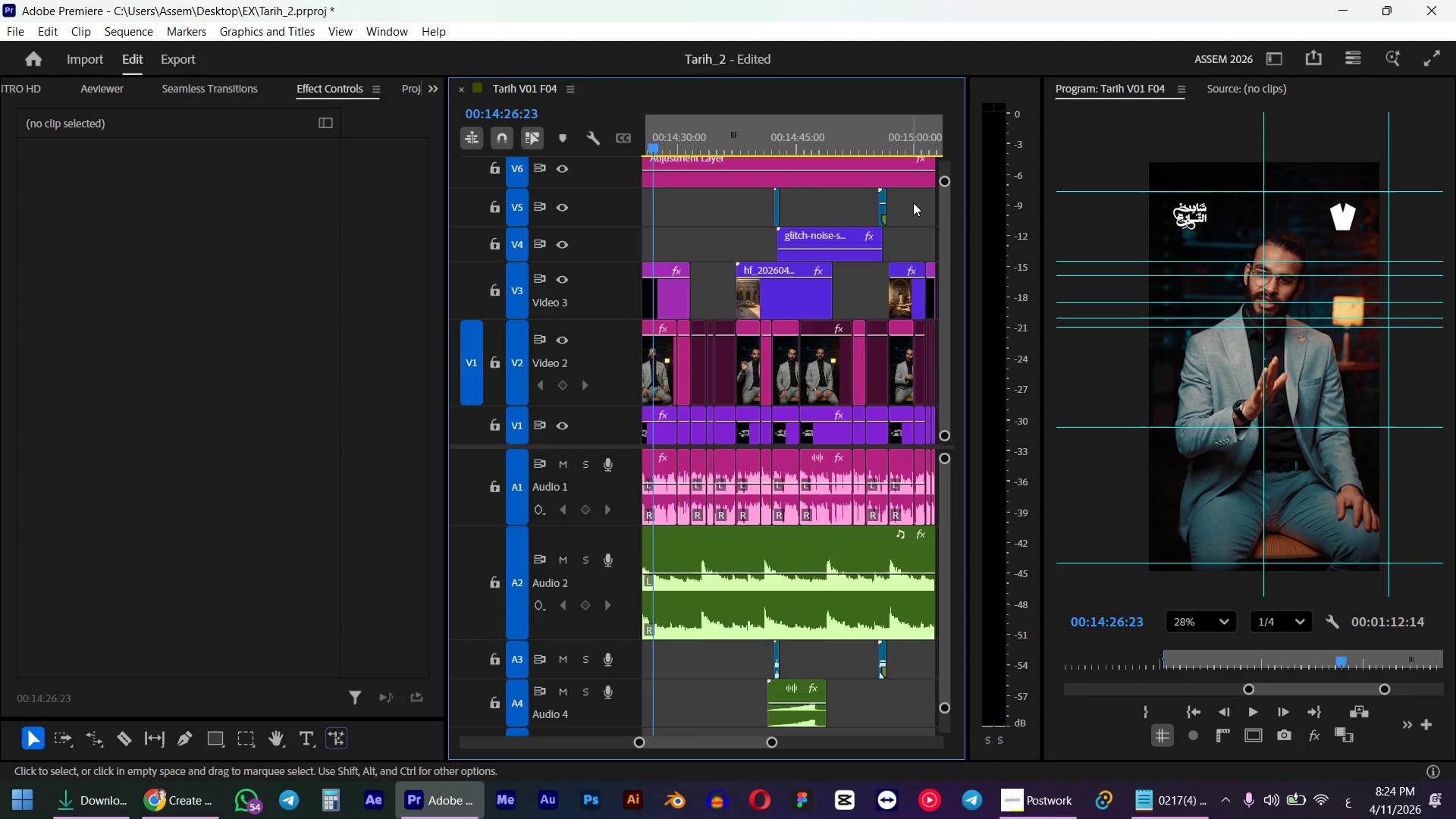 
left_click_drag(start_coordinate=[921, 195], to_coordinate=[777, 246])
 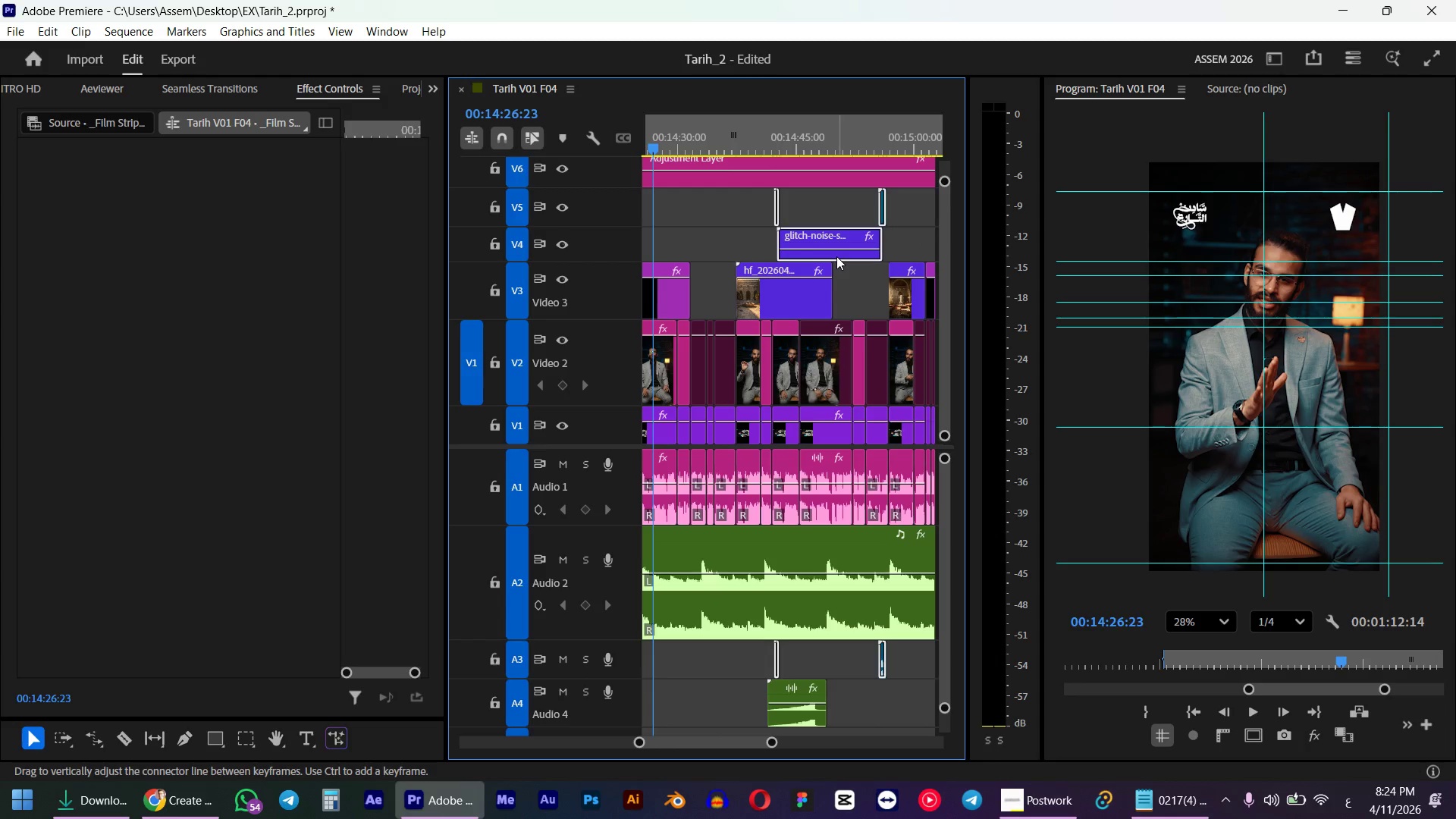 
left_click_drag(start_coordinate=[836, 256], to_coordinate=[795, 252])
 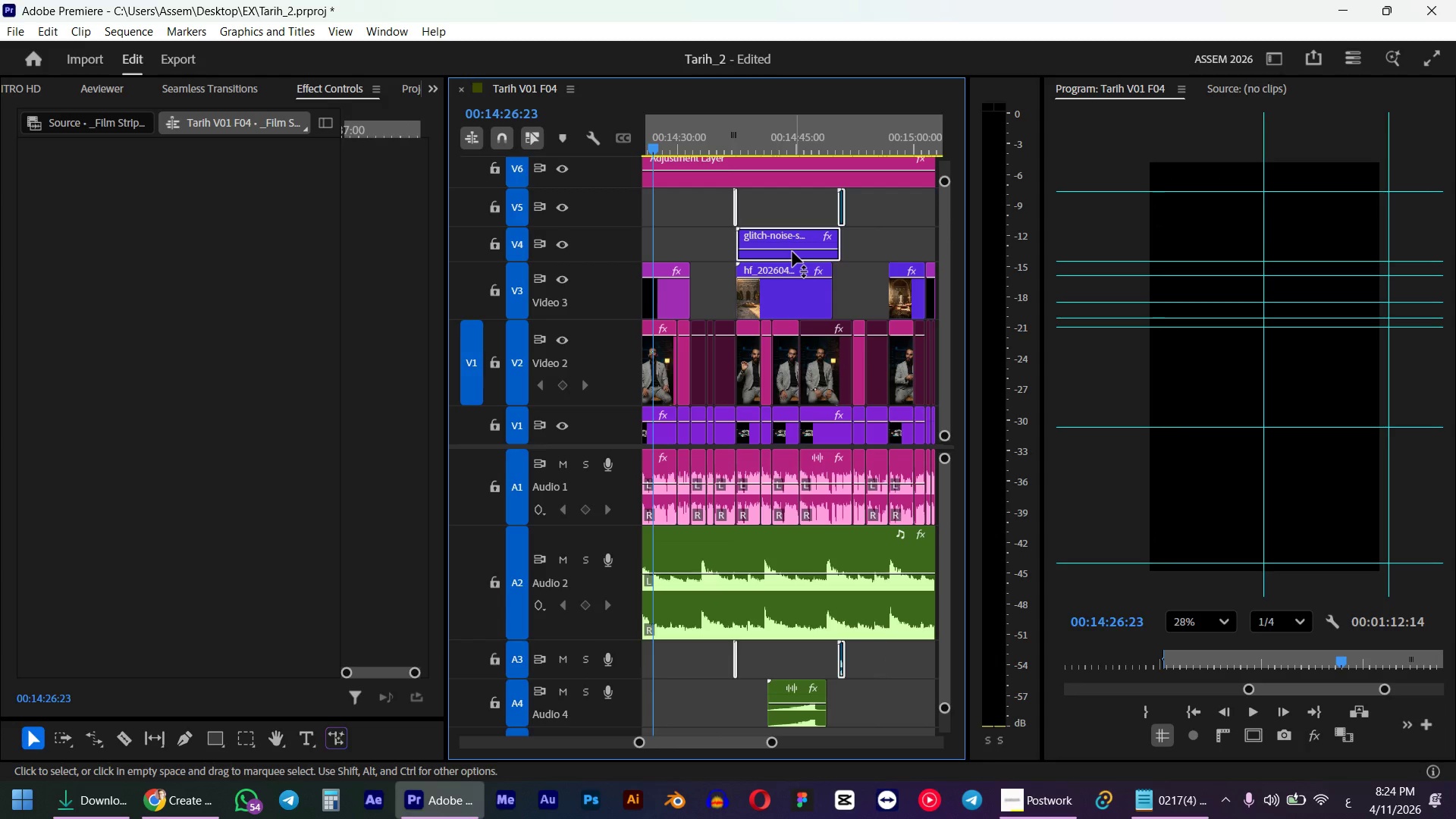 
hold_key(key=AltLeft, duration=0.66)
scroll: coordinate [736, 242], scroll_direction: up, amount: 5.0
 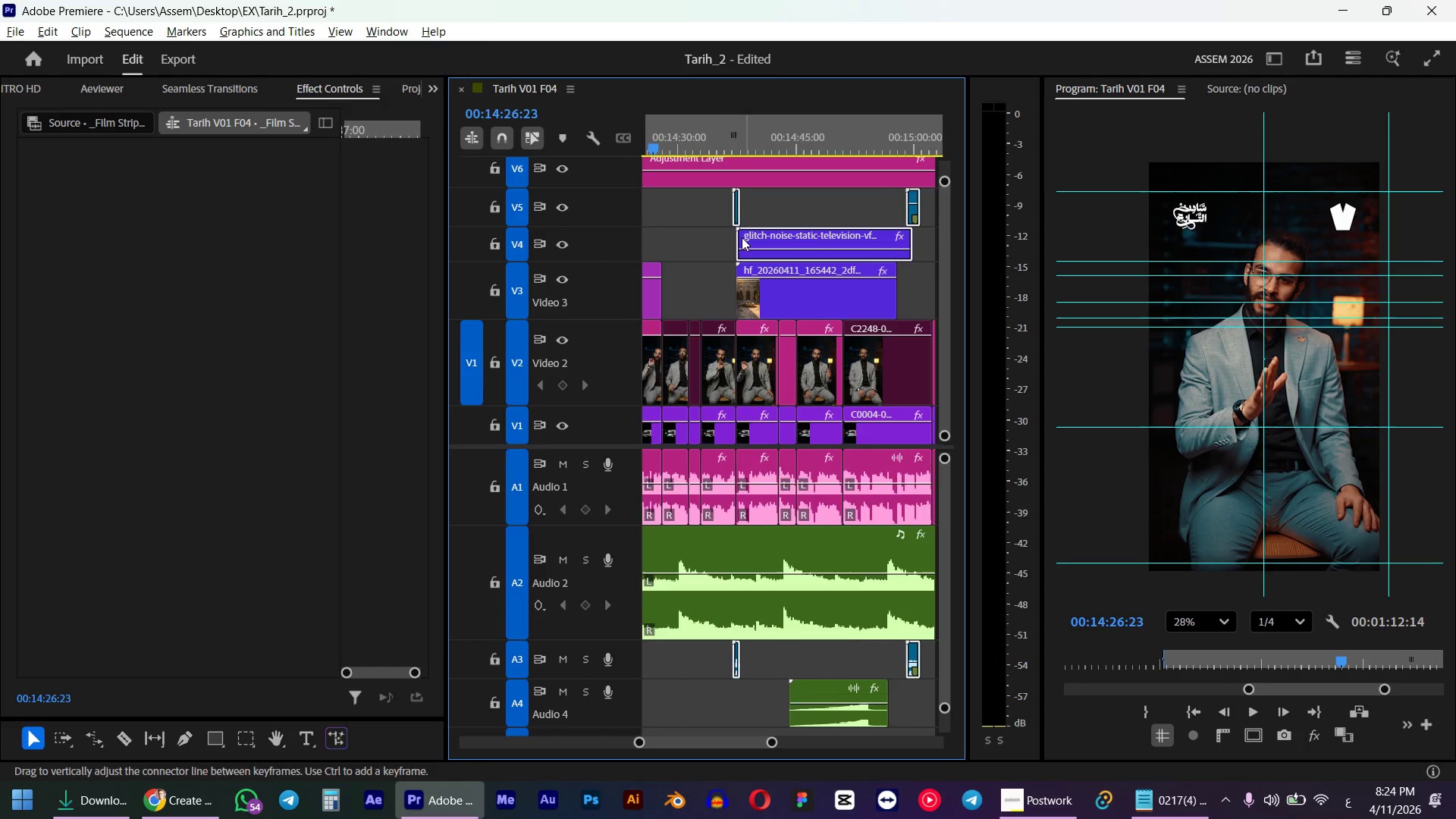 
left_click([717, 137])
 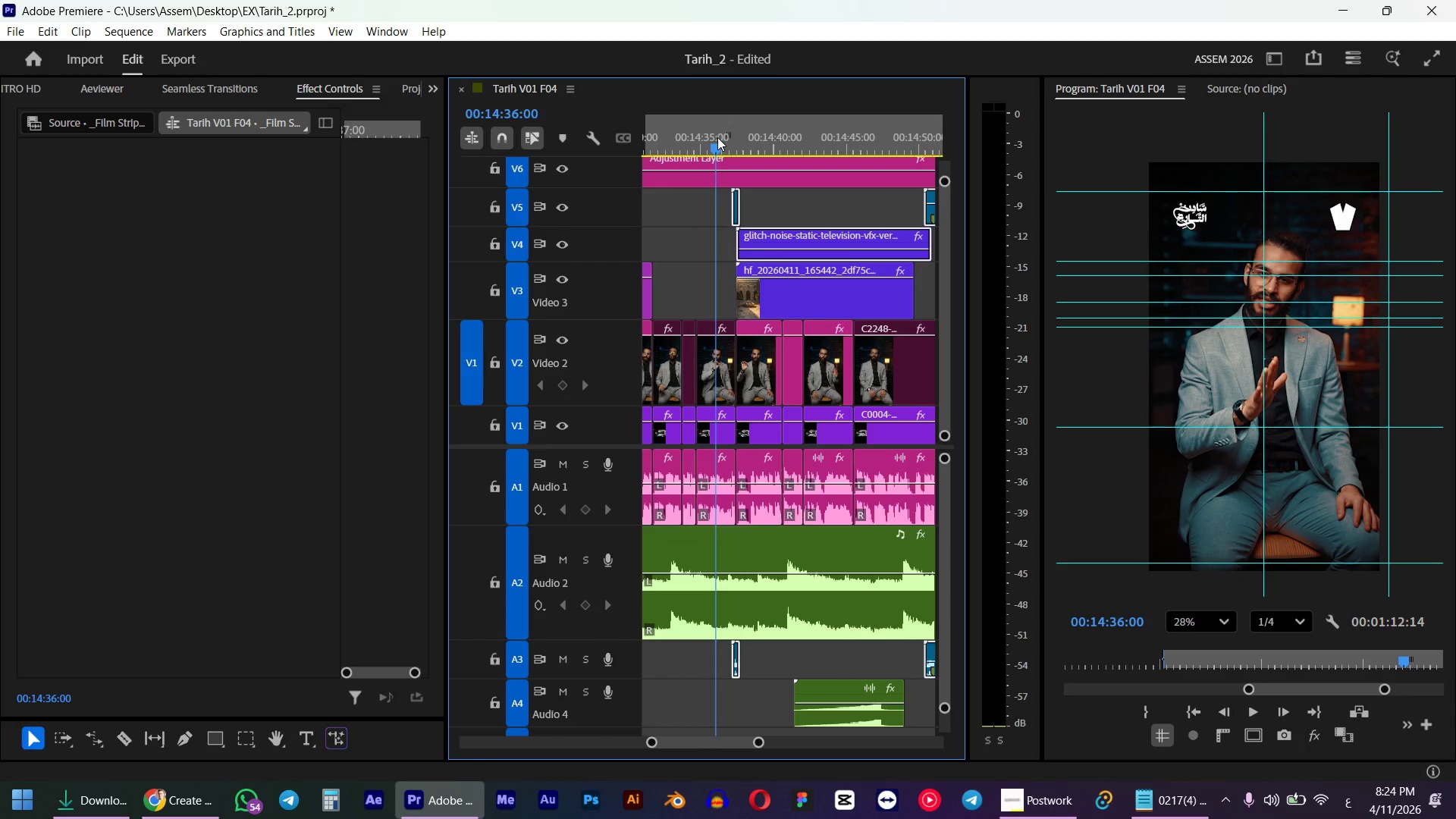 
key(Space)
 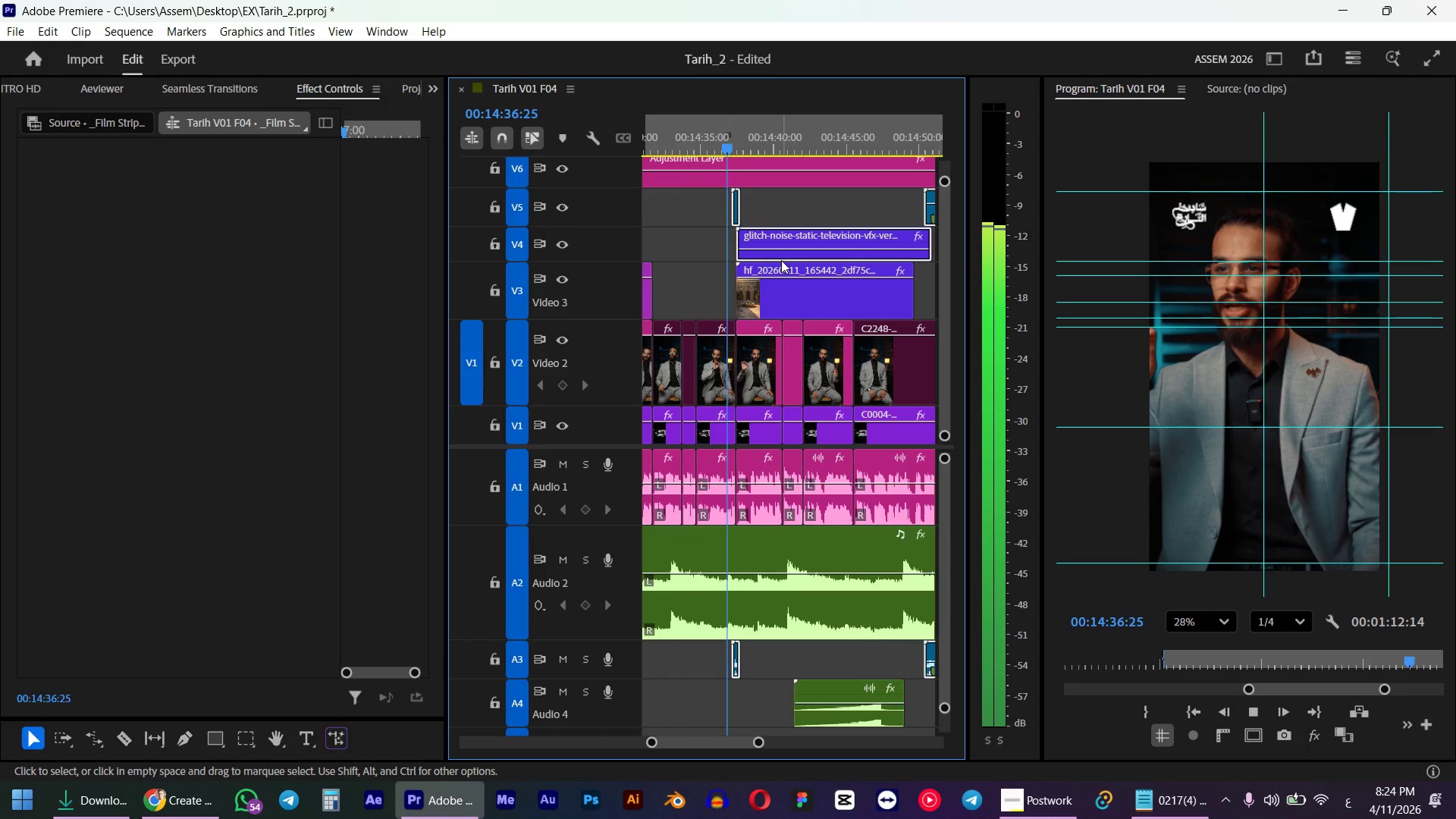 
scroll: coordinate [805, 256], scroll_direction: down, amount: 6.0
 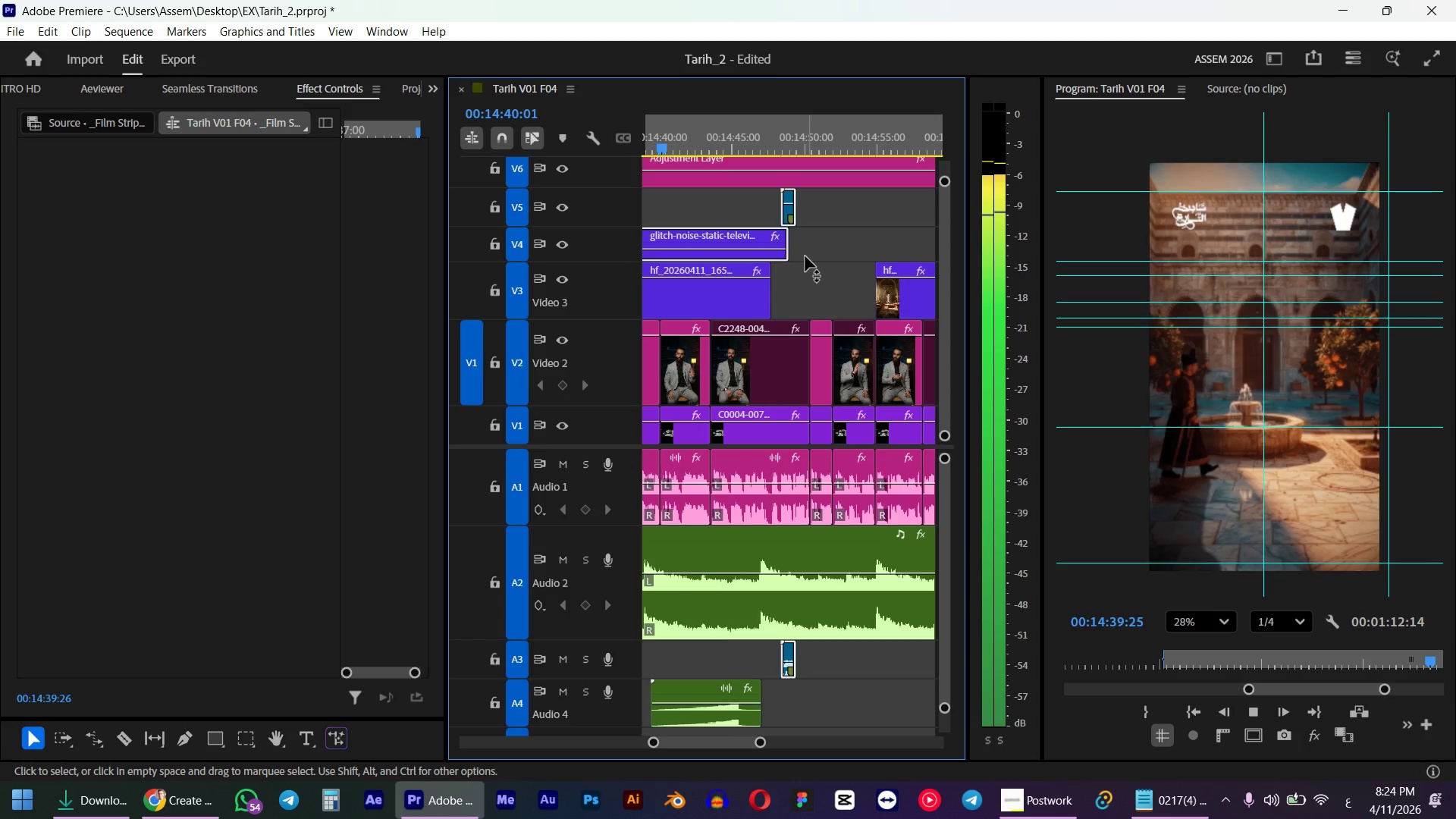 
key(Space)
 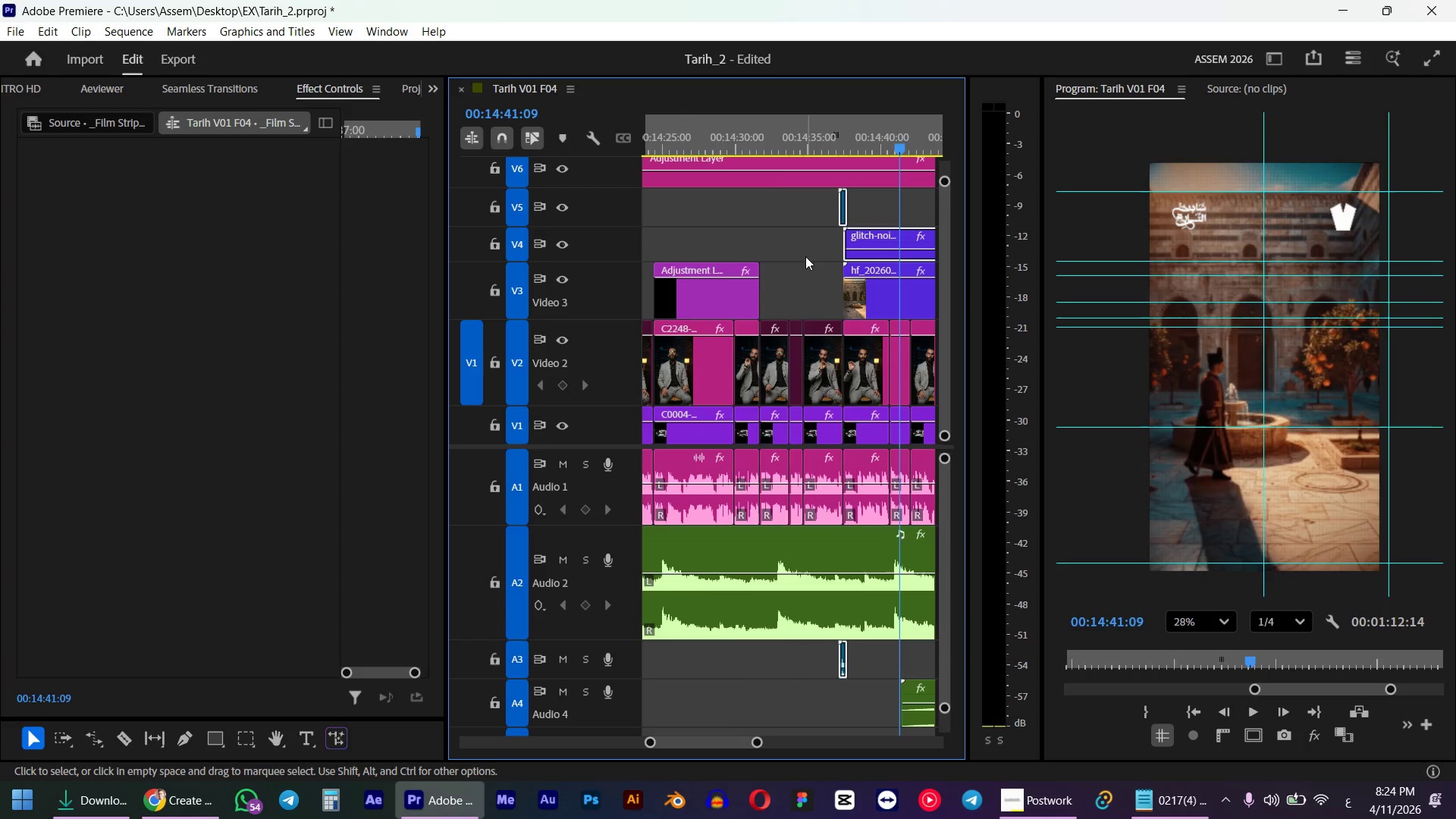 
scroll: coordinate [793, 262], scroll_direction: down, amount: 3.0
 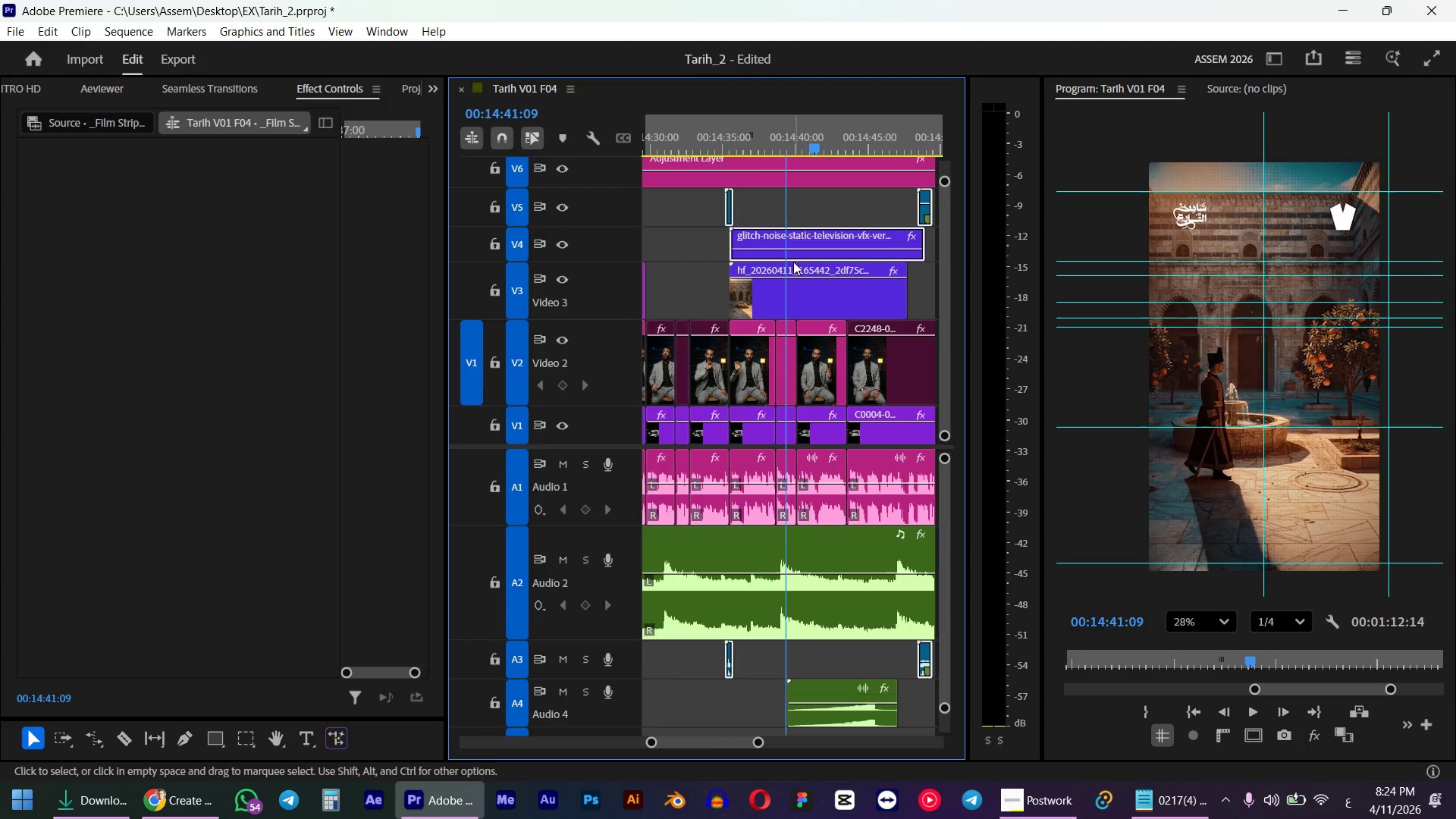 
left_click([878, 279])
 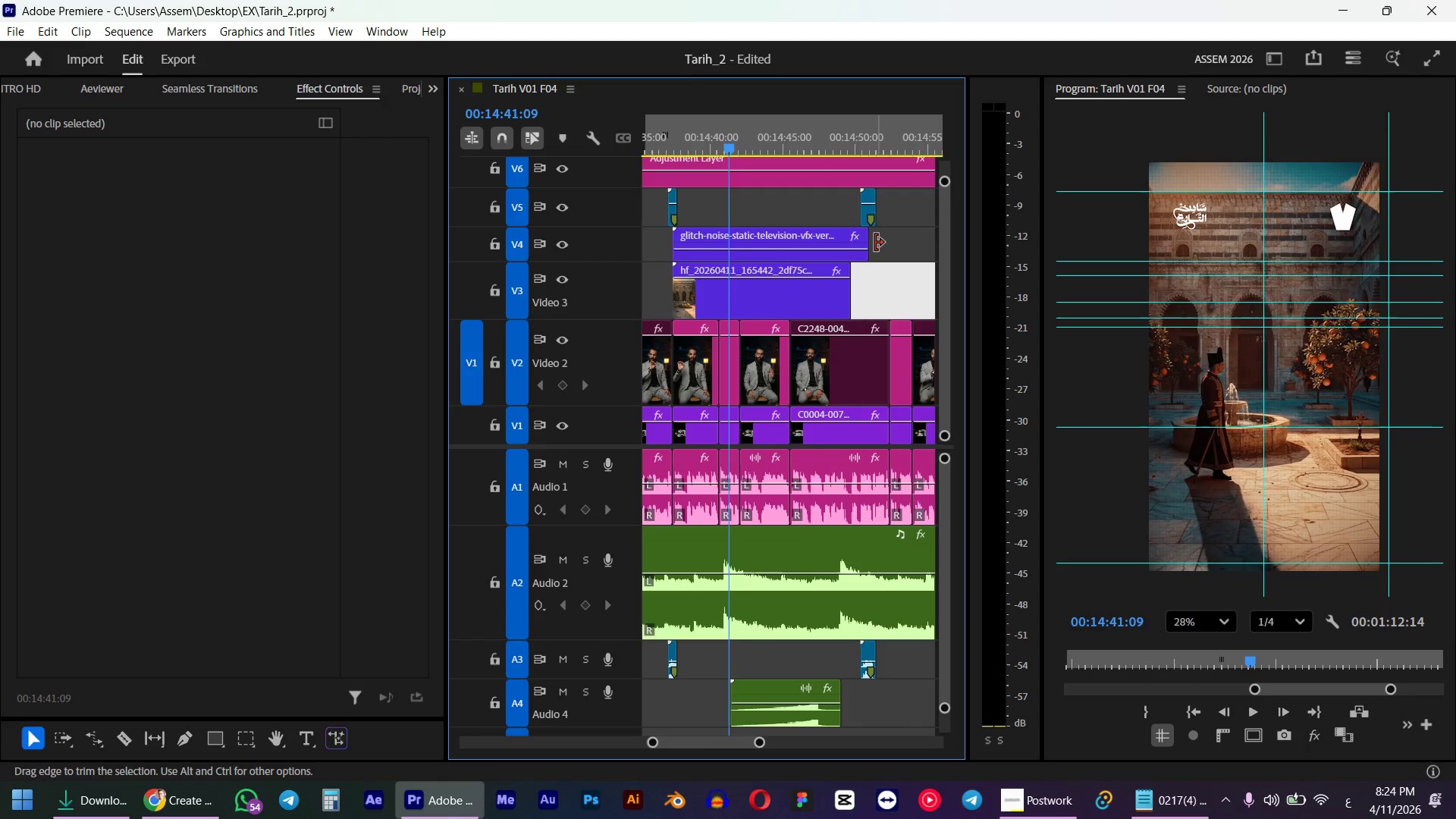 
left_click_drag(start_coordinate=[874, 243], to_coordinate=[854, 249])
 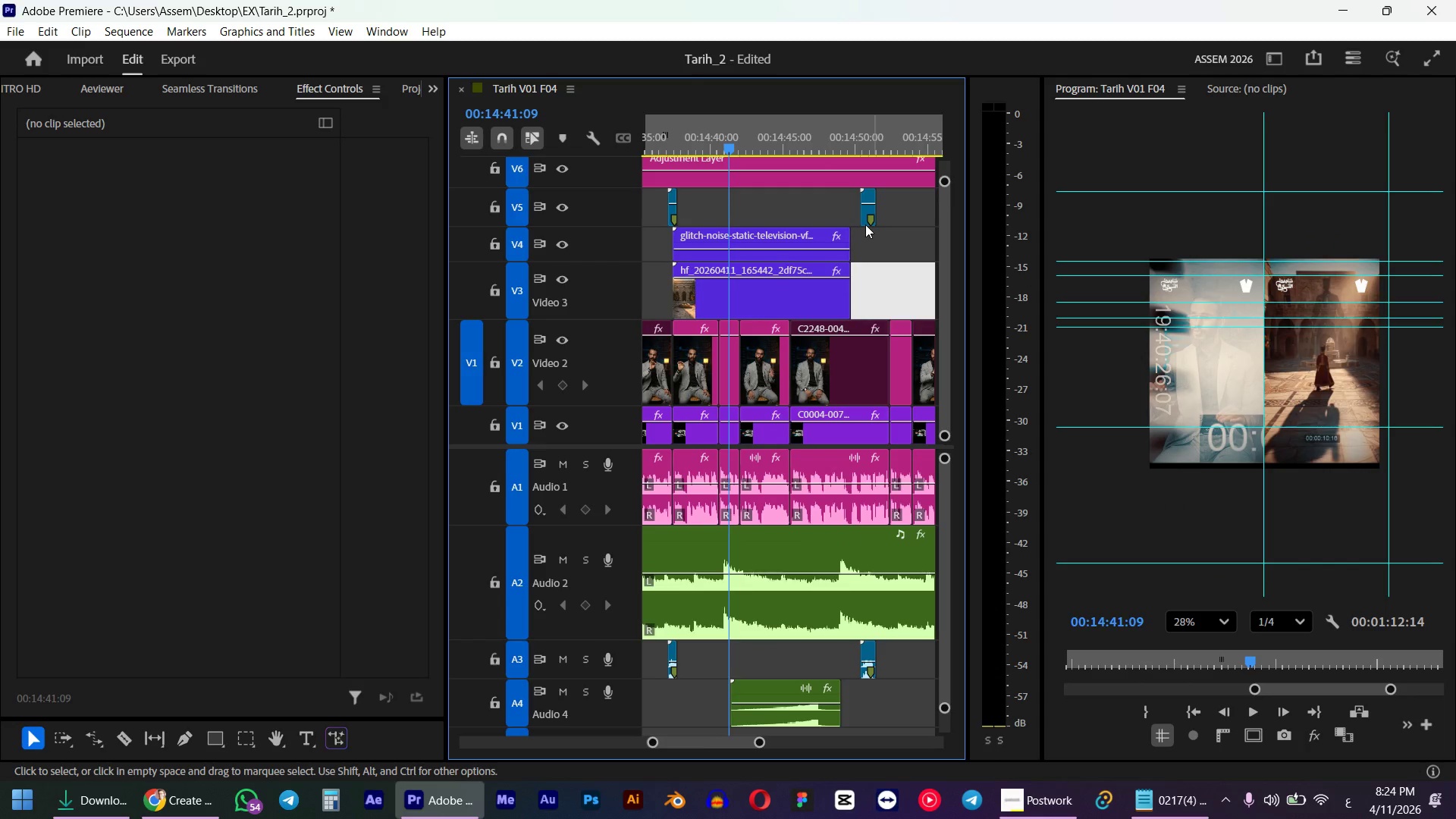 
hold_key(key=AltLeft, duration=0.8)
scroll: coordinate [871, 209], scroll_direction: up, amount: 5.0